 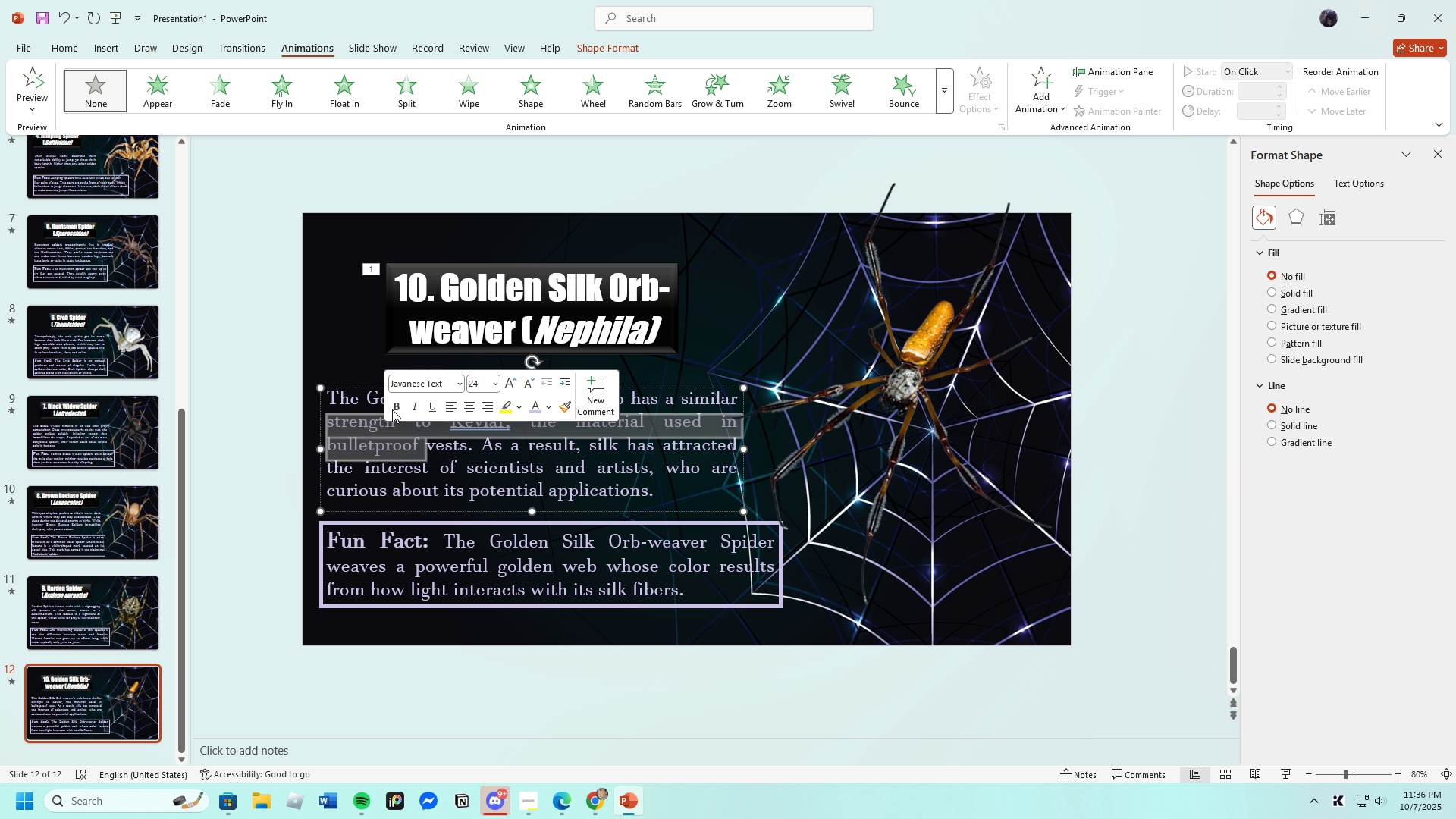 
left_click([360, 533])
 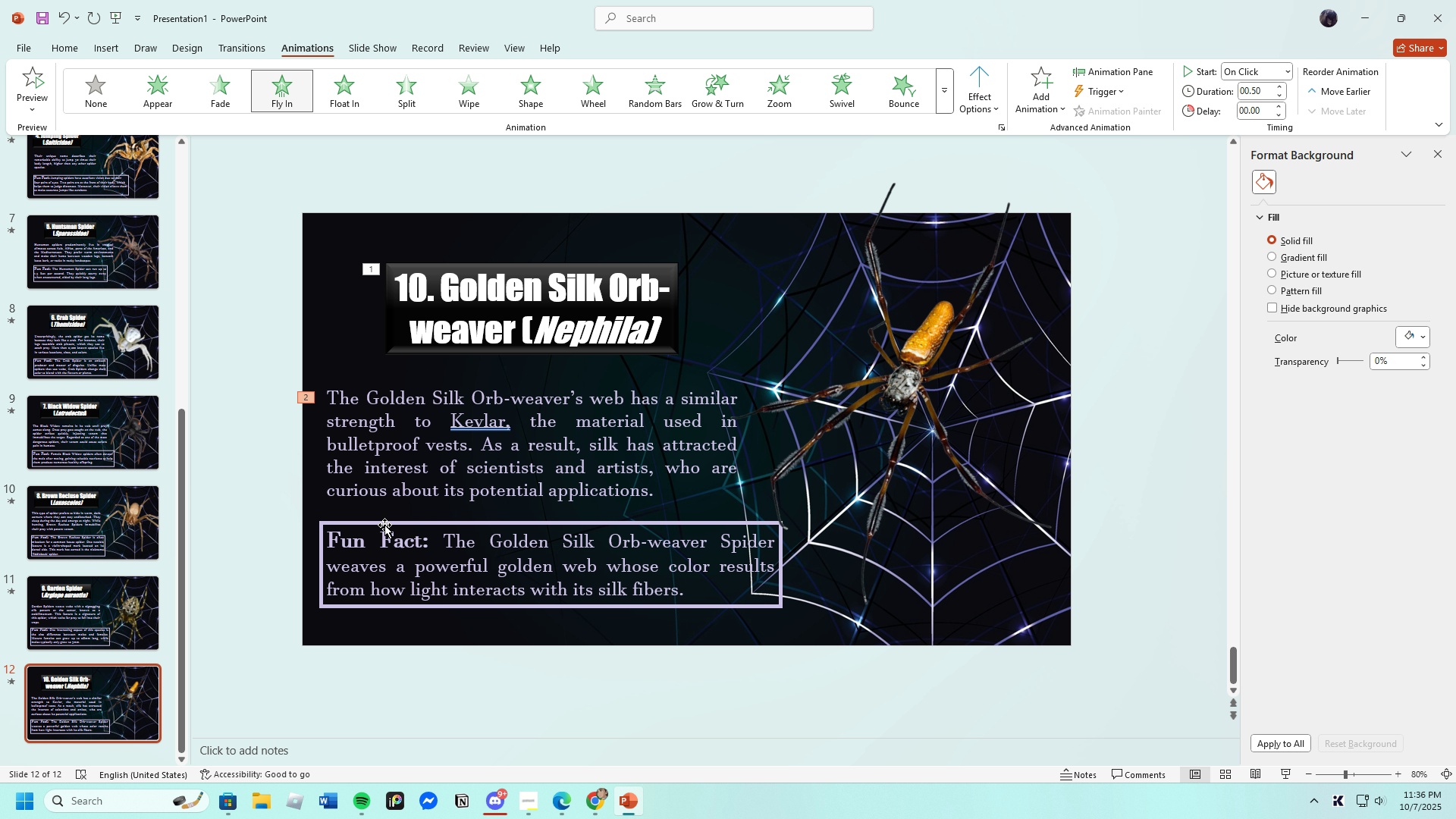 
left_click([384, 525])
 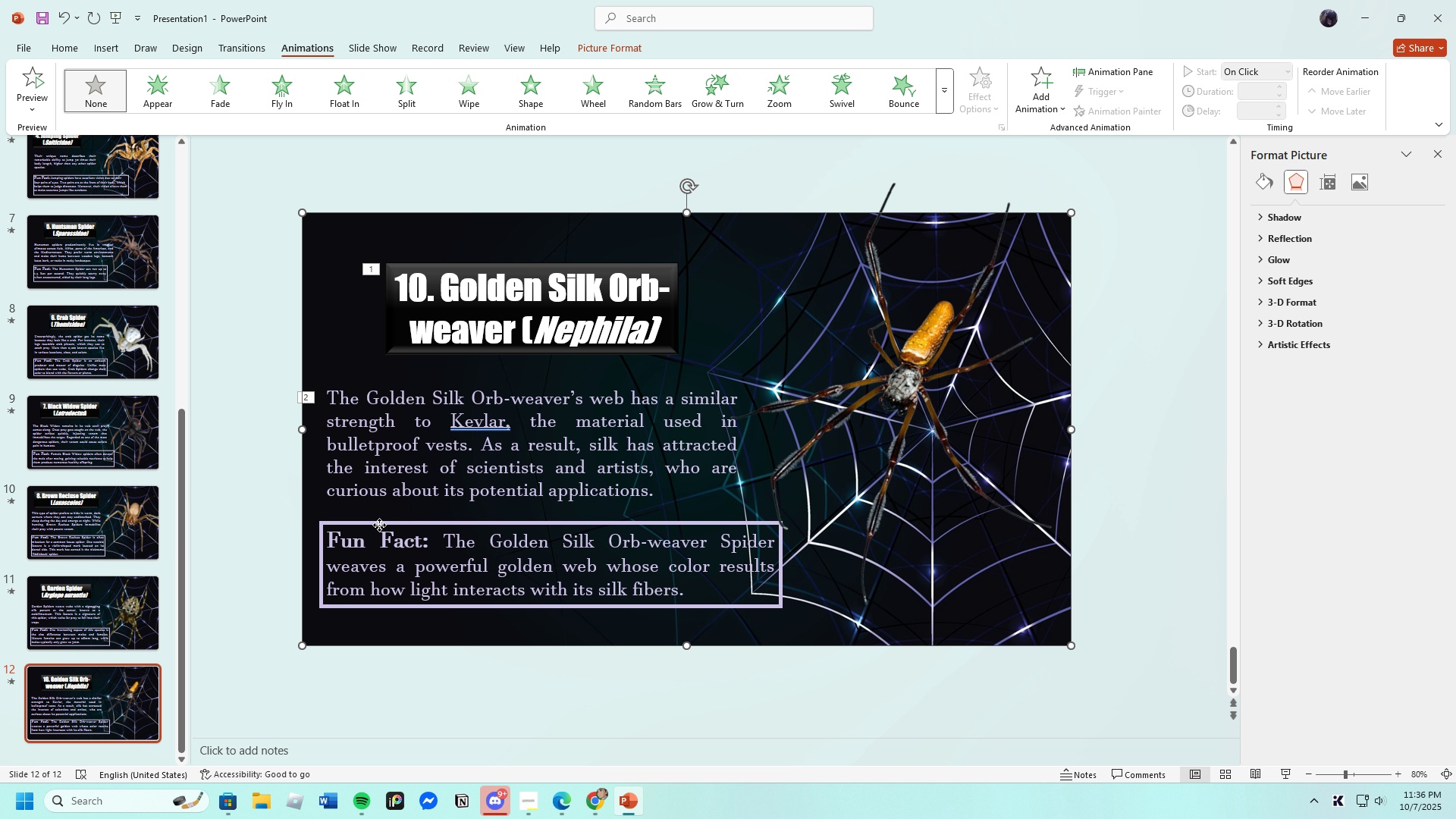 
left_click([379, 525])
 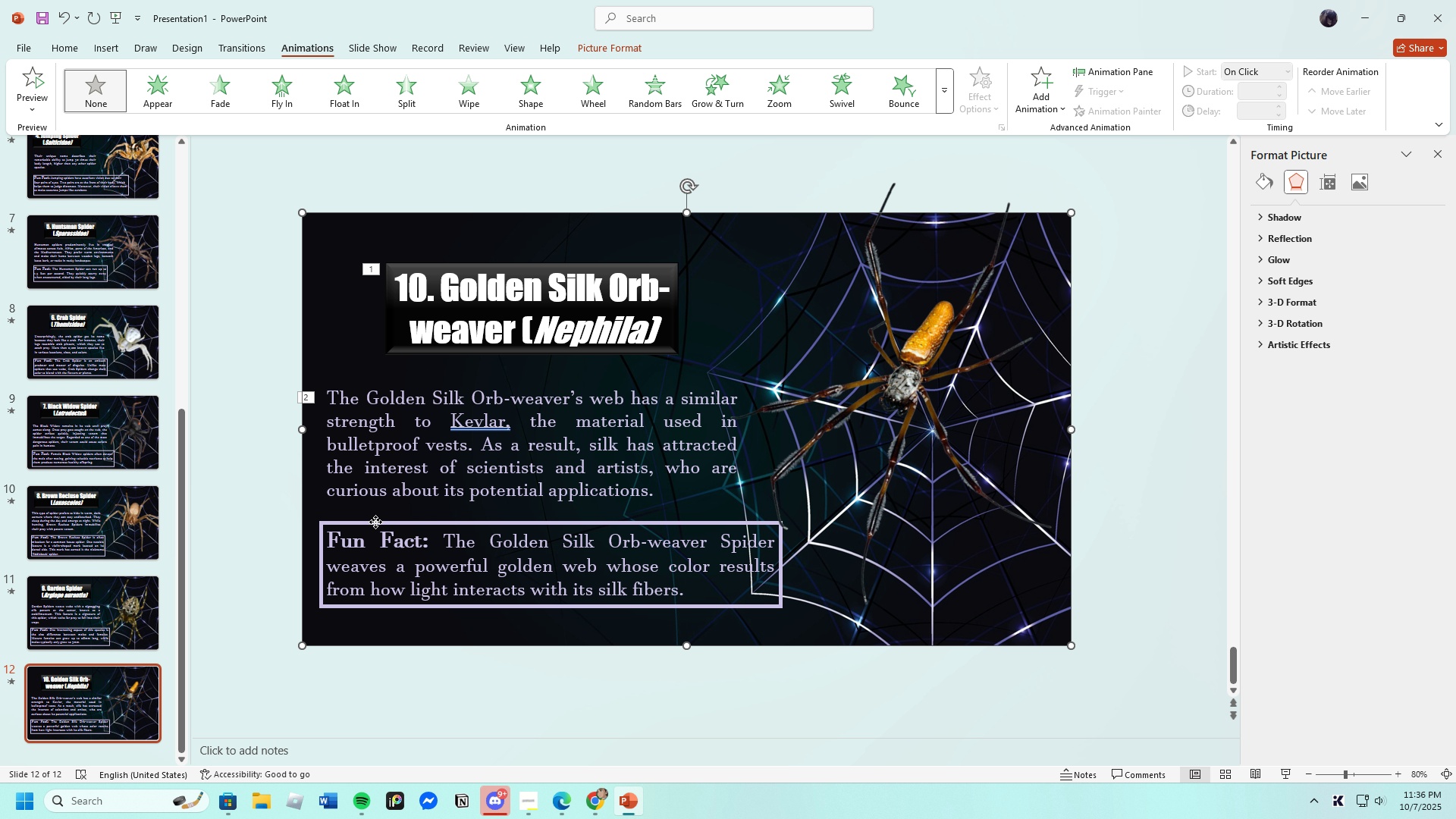 
left_click([375, 522])
 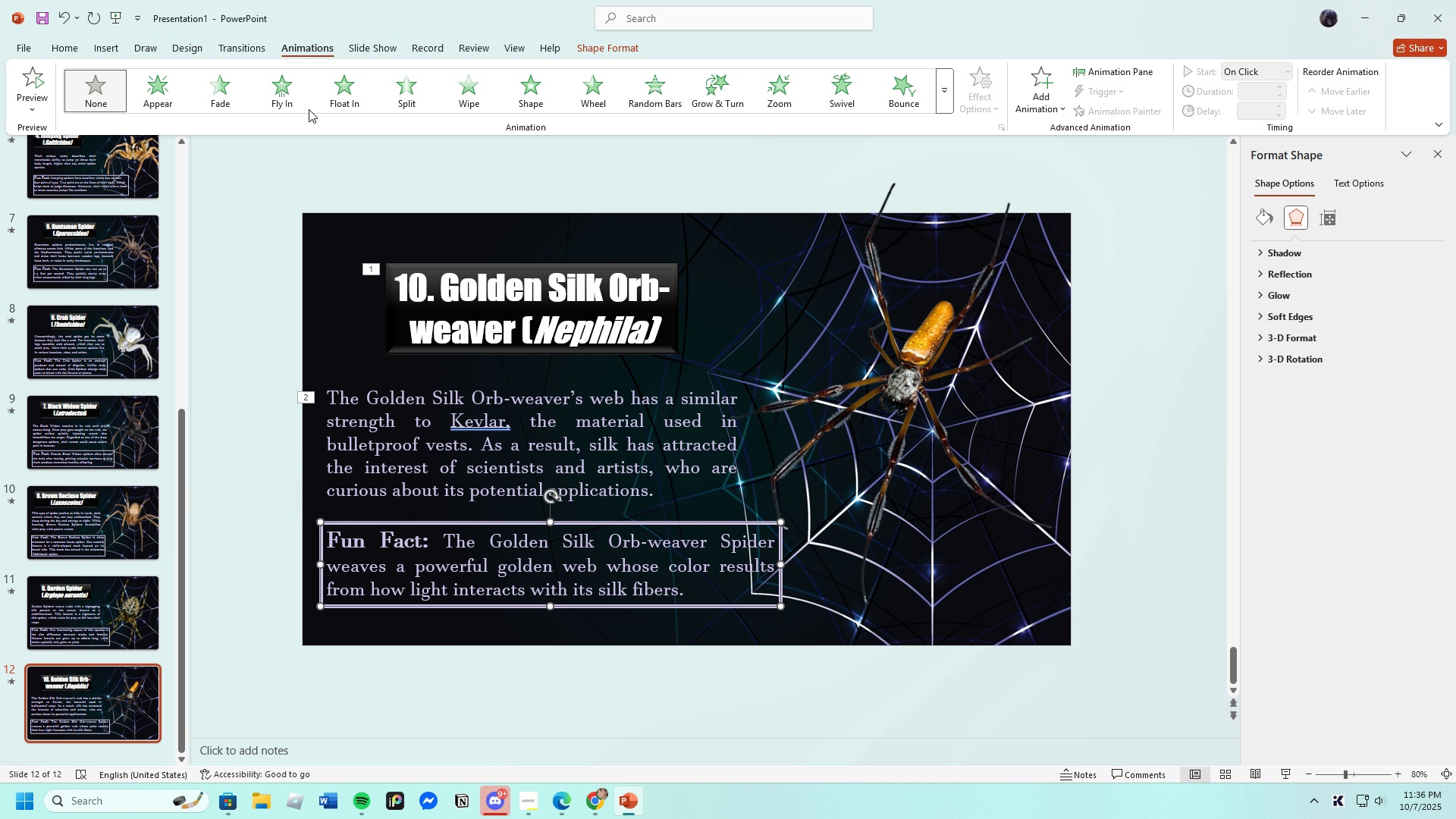 
left_click([322, 96])
 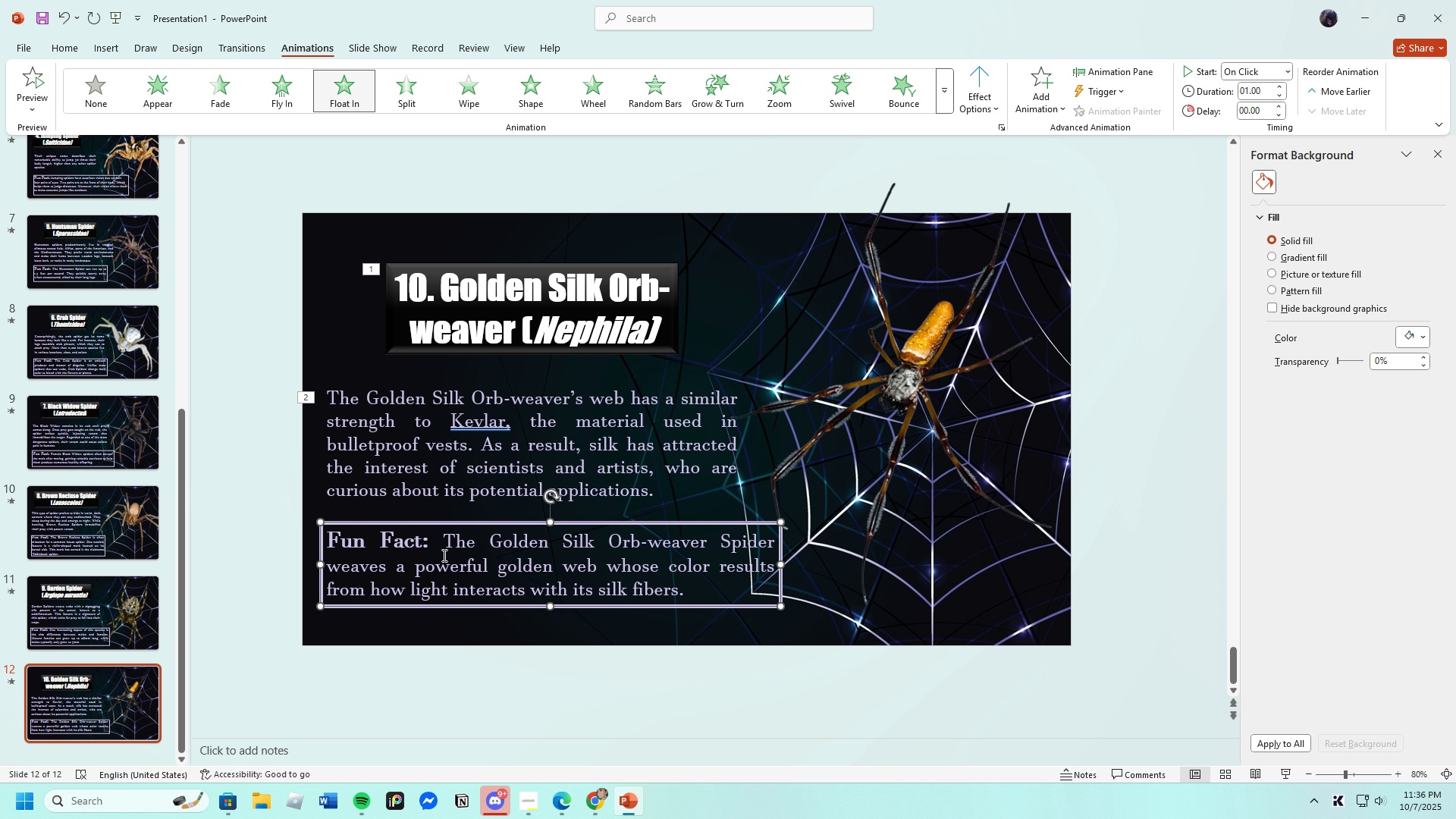 
double_click([441, 554])
 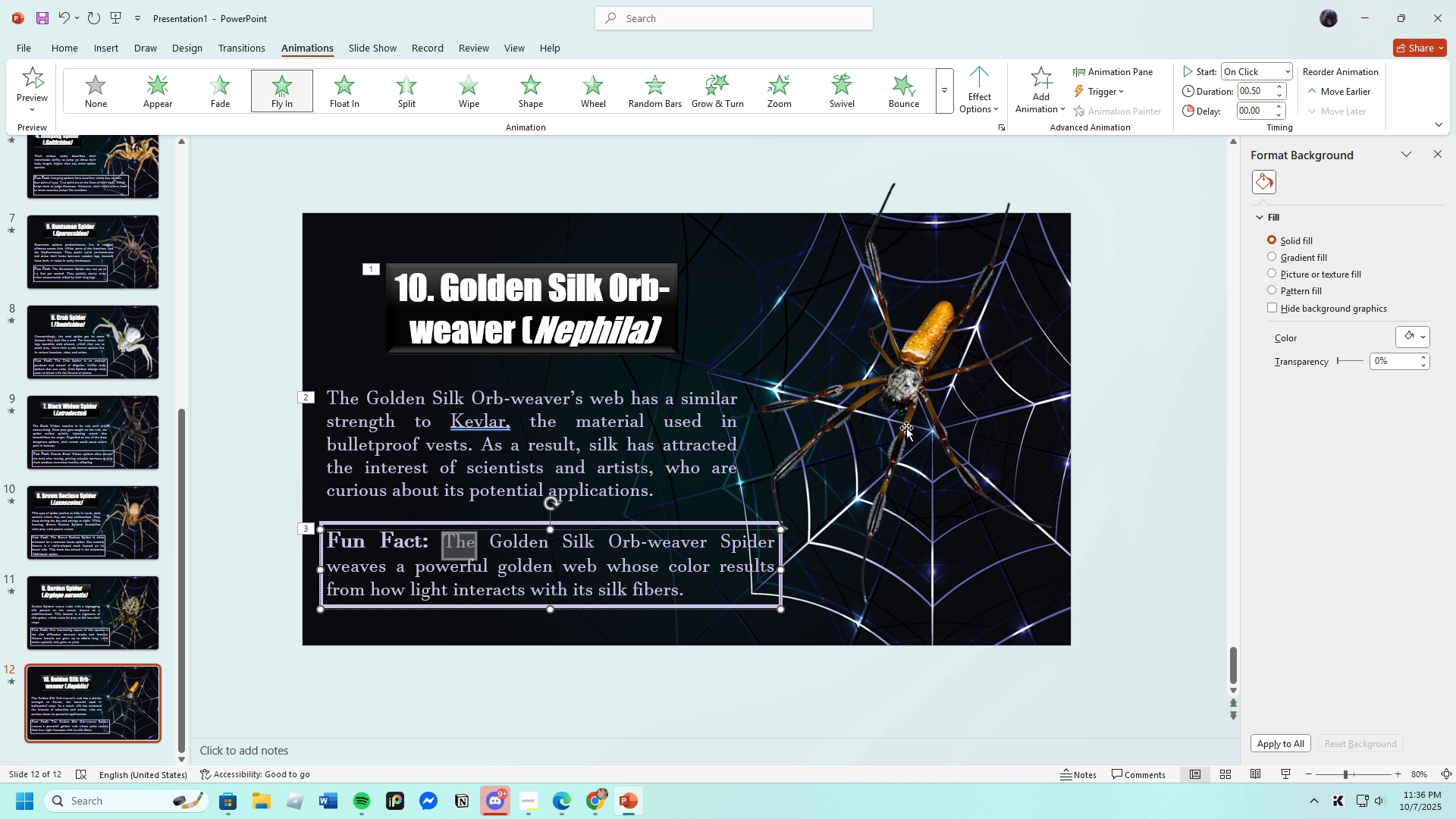 
double_click([894, 384])
 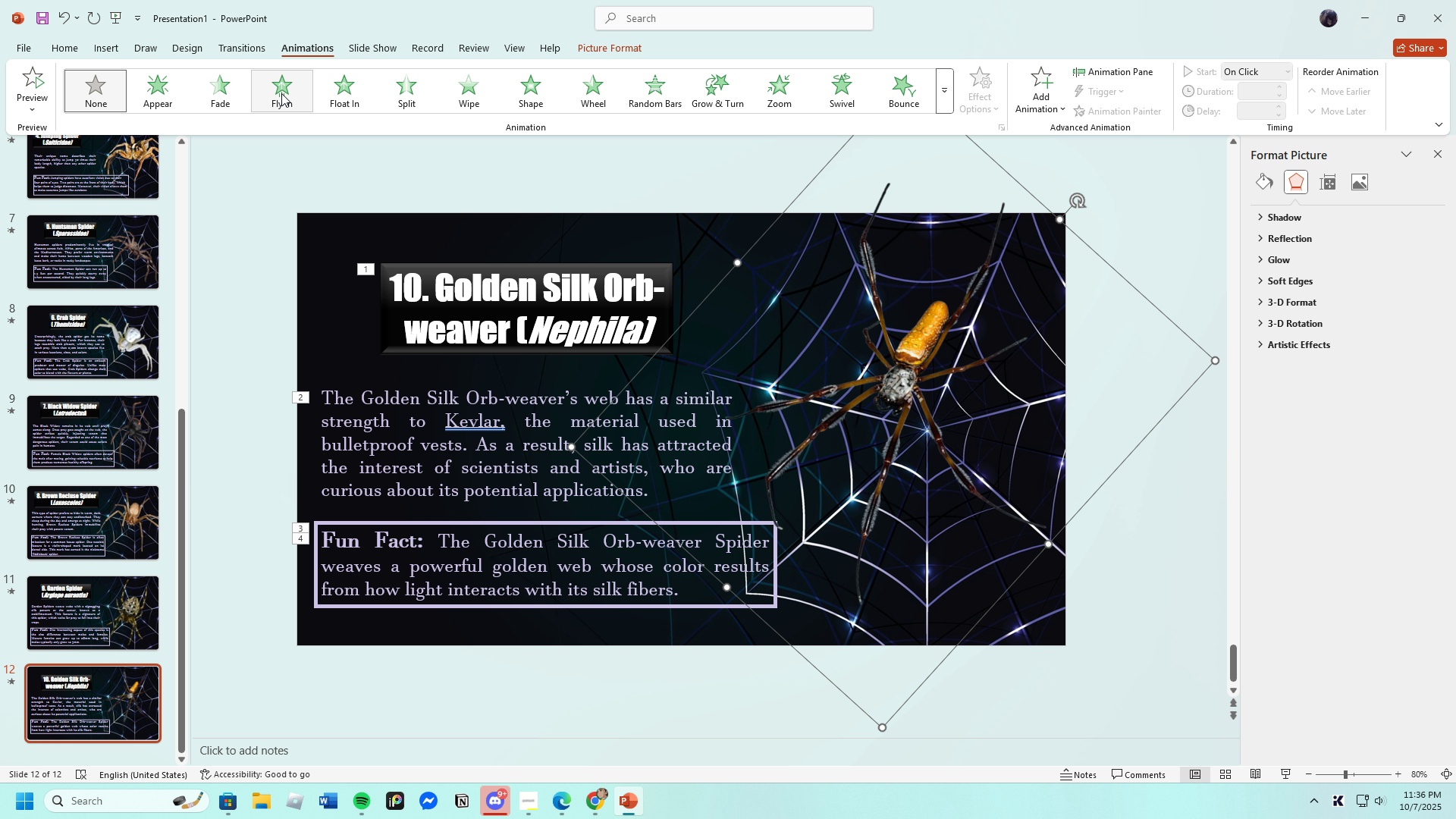 
left_click([330, 89])
 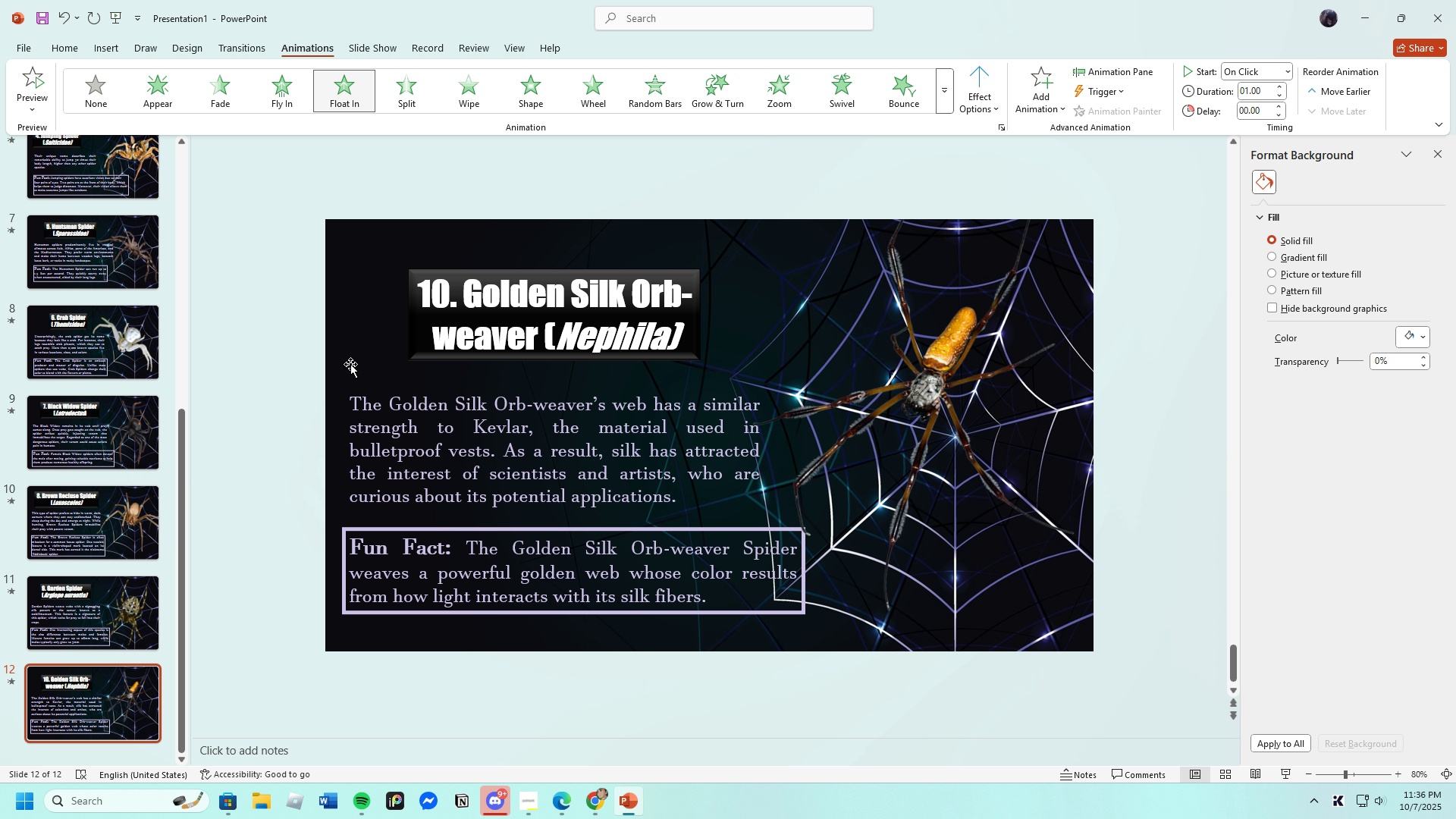 
left_click([368, 328])
 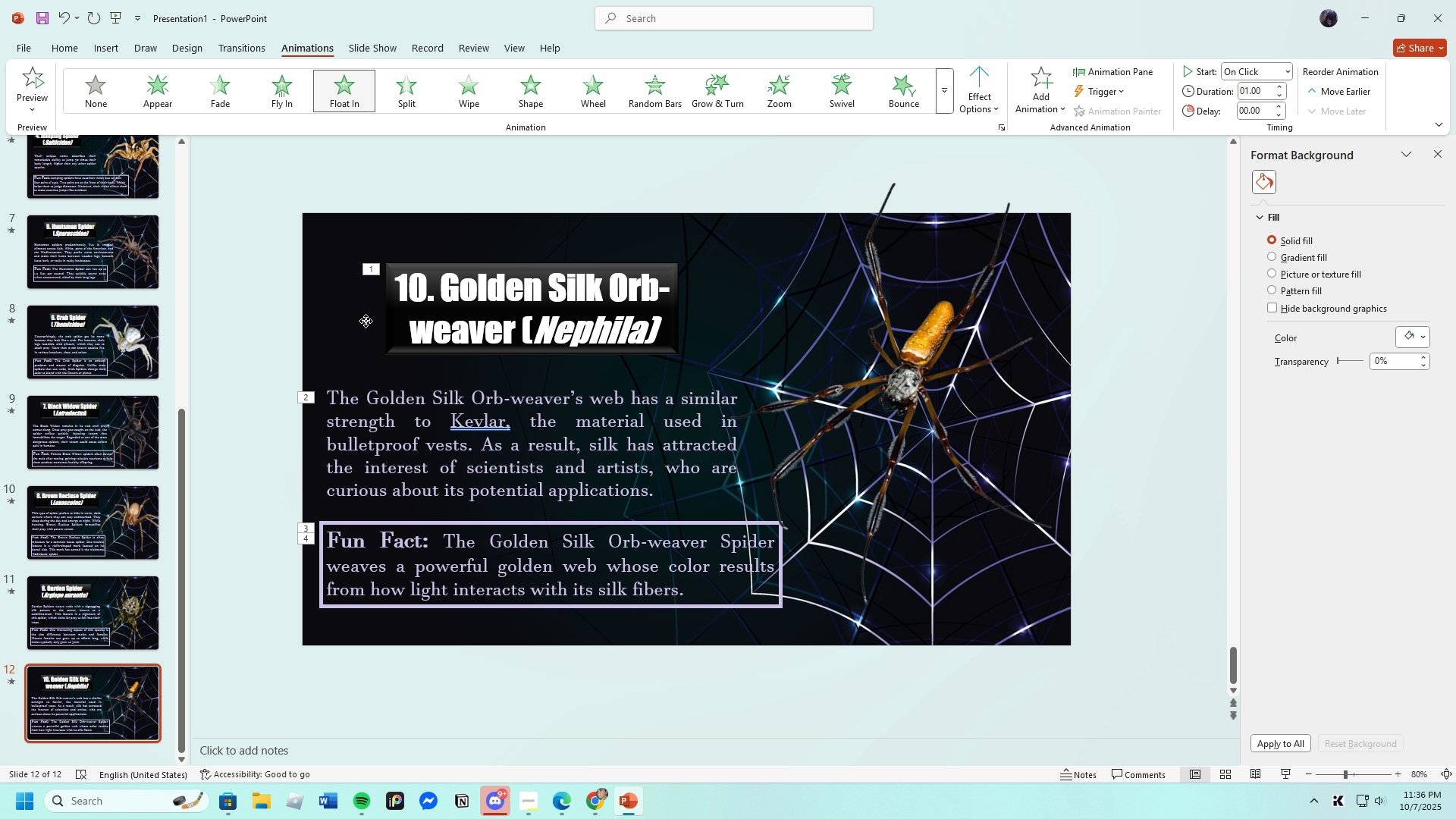 
double_click([366, 321])
 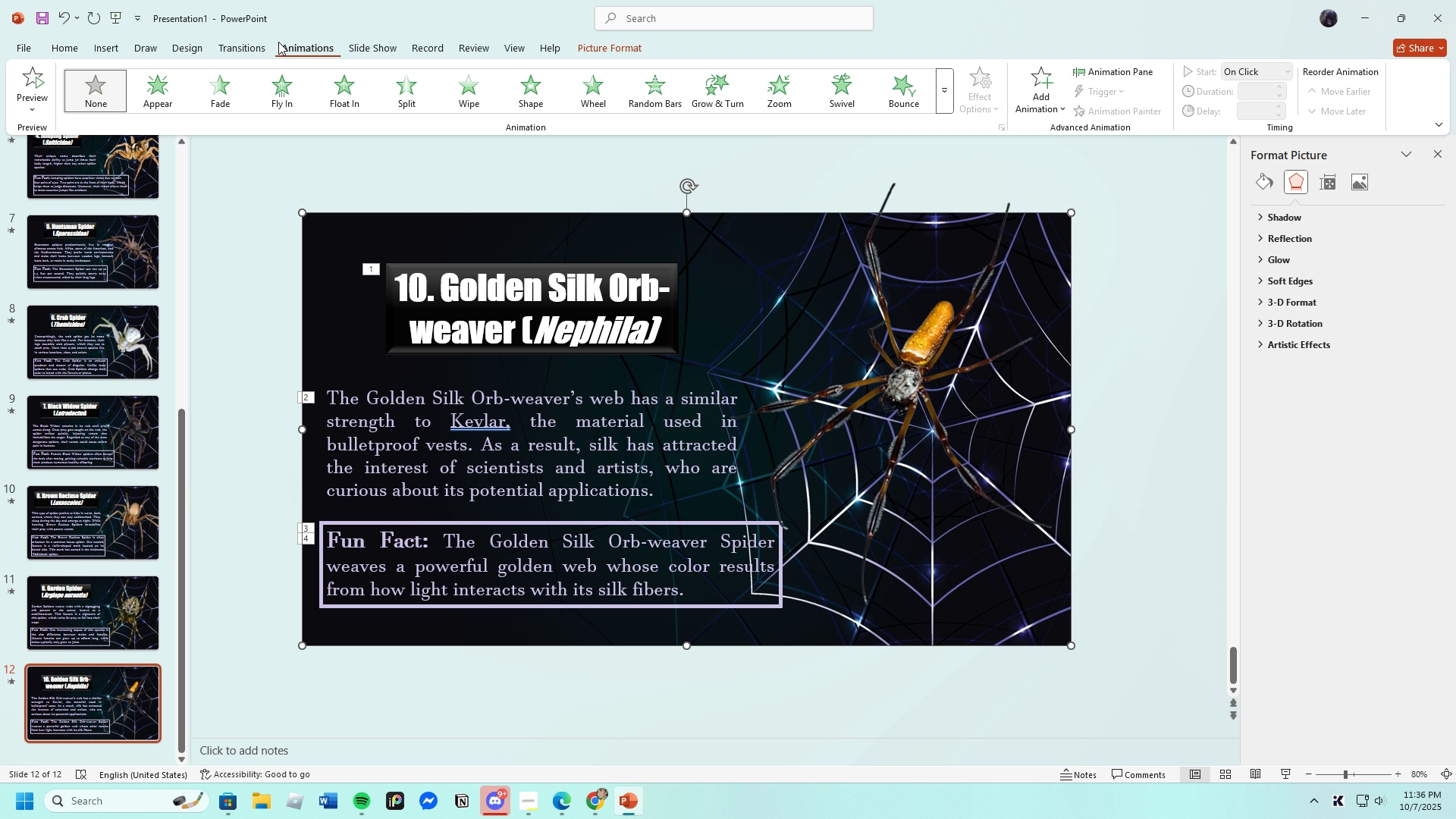 
left_click([246, 39])
 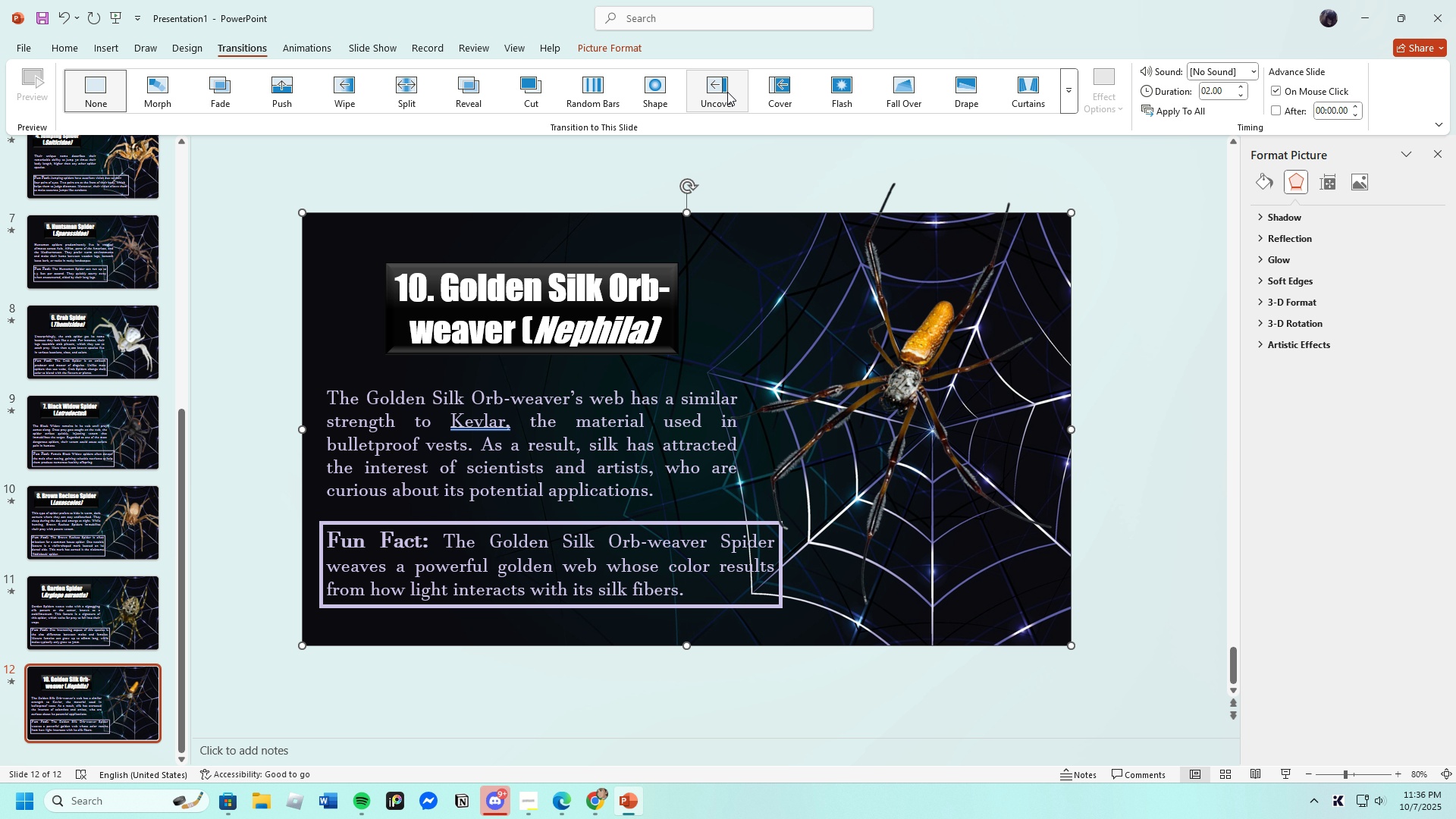 
left_click([713, 92])
 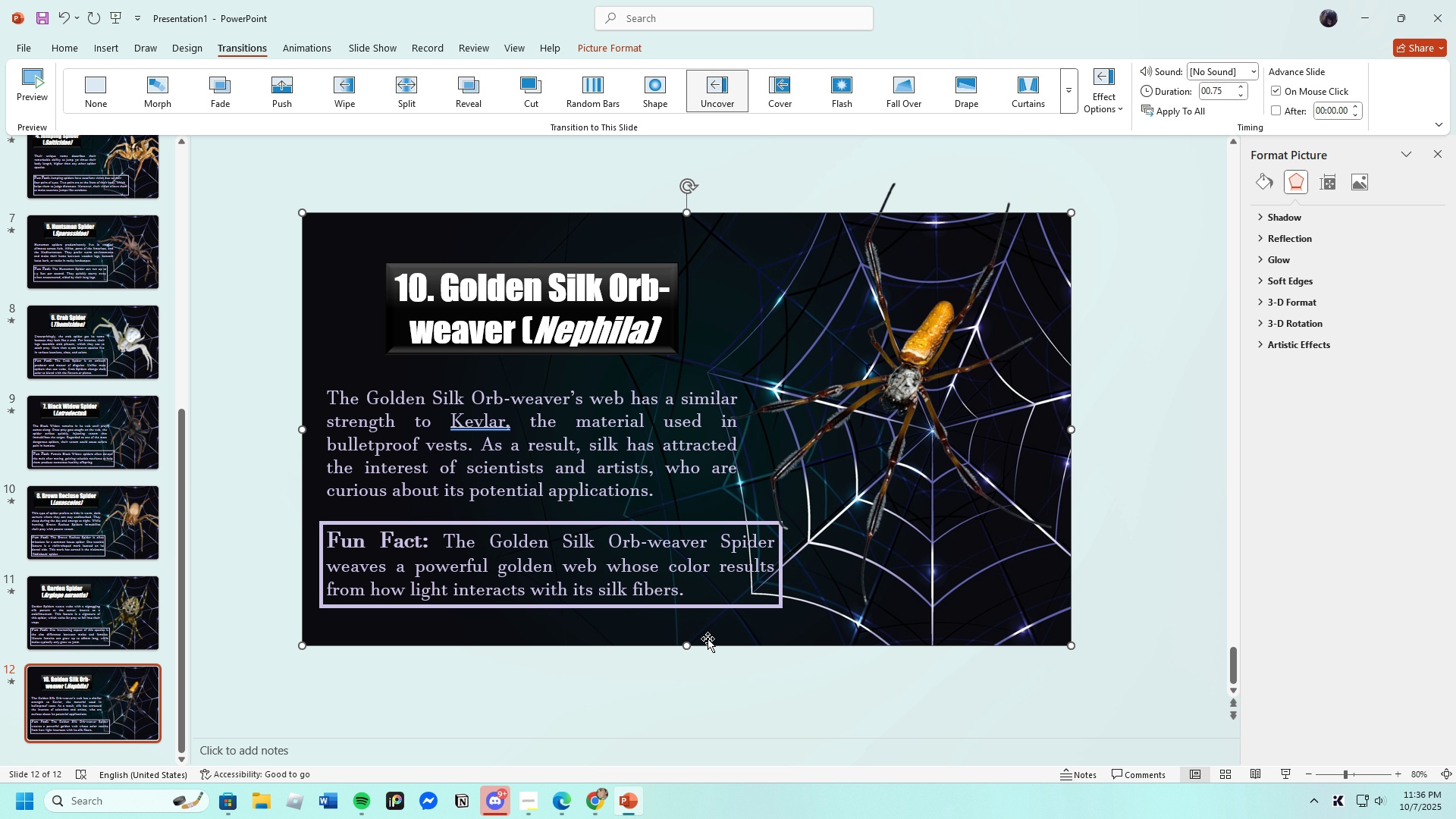 
scroll: coordinate [564, 692], scroll_direction: down, amount: 2.0
 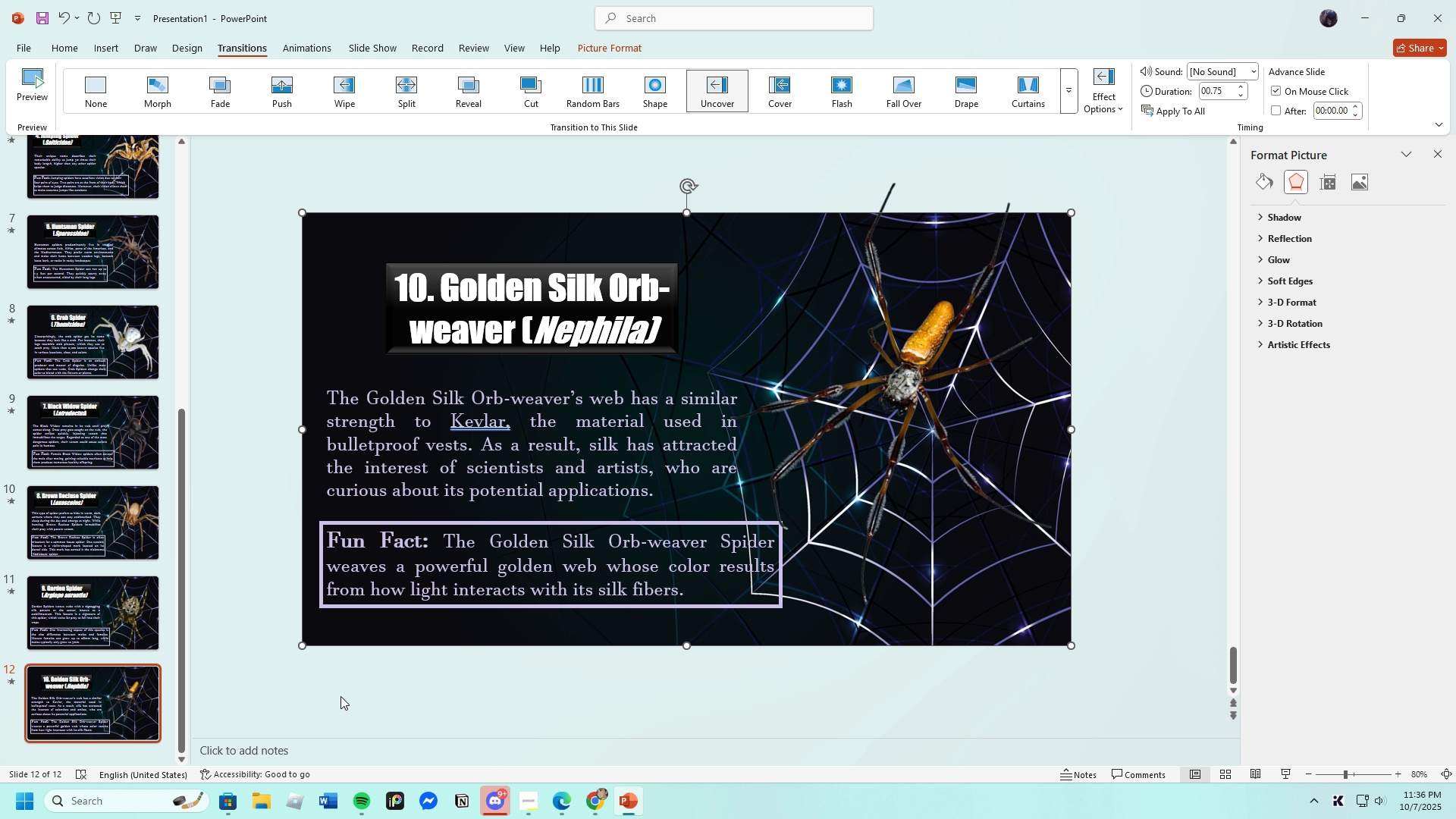 
left_click([247, 606])
 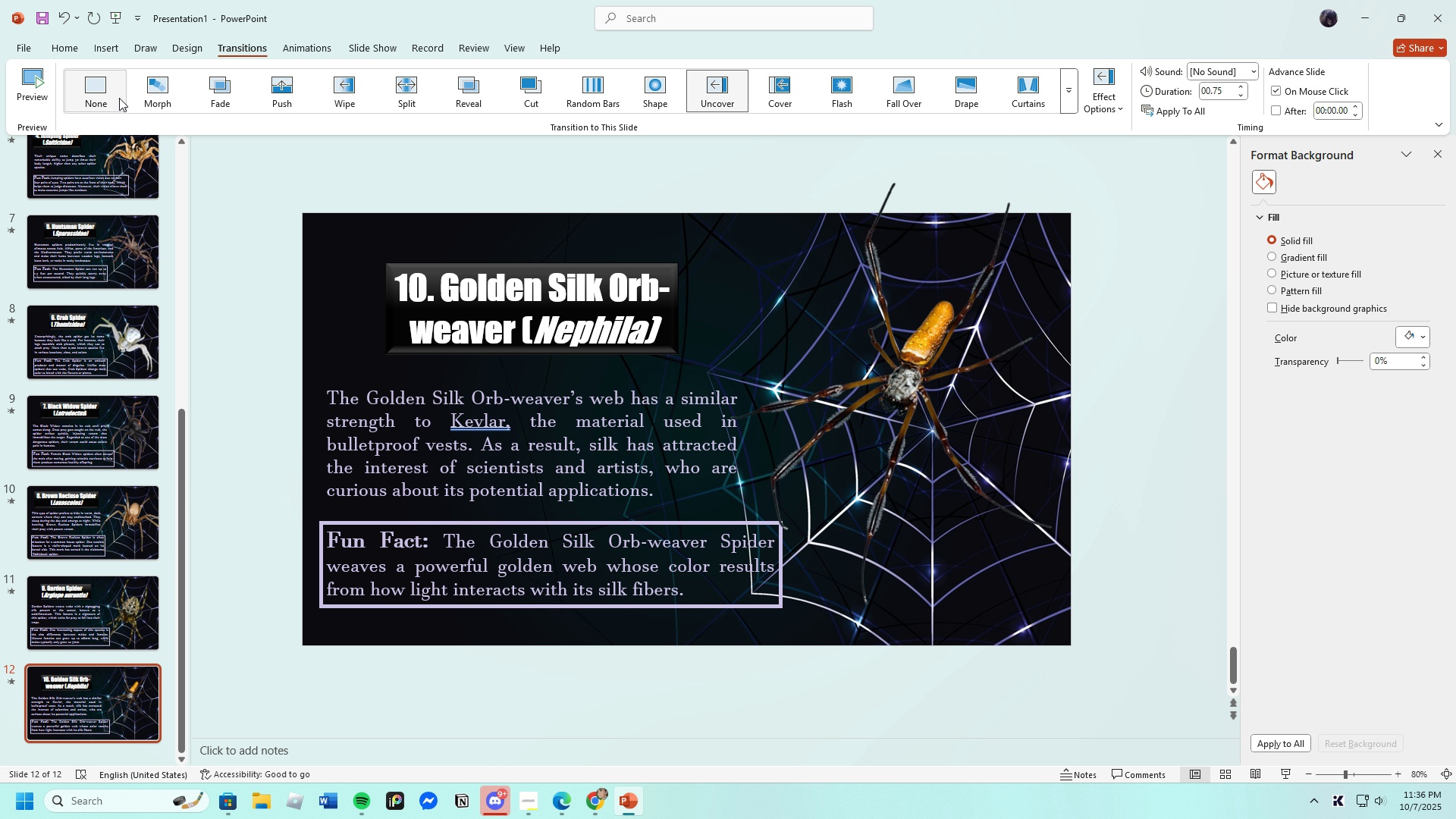 
wait(5.31)
 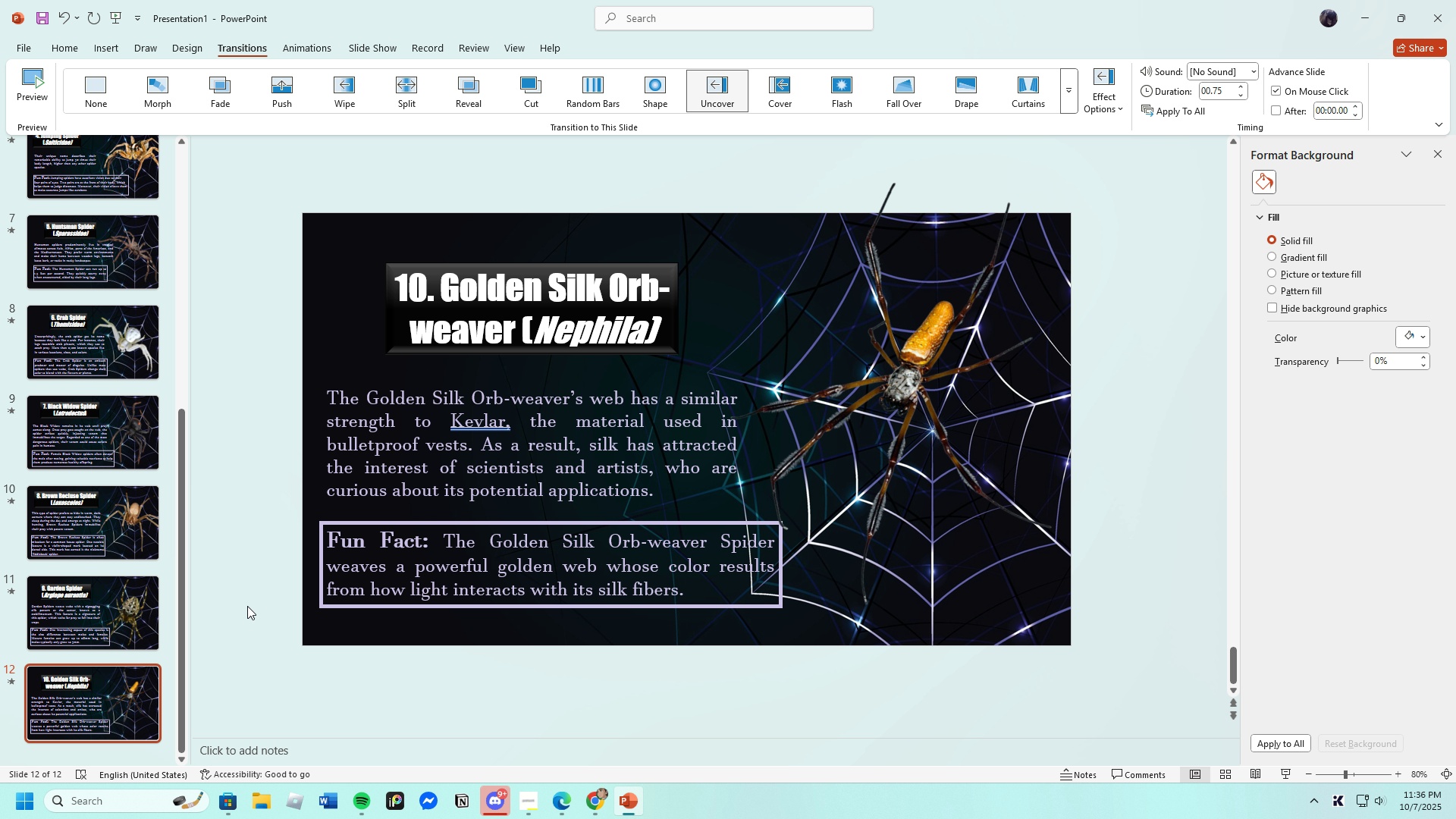 
left_click([108, 42])
 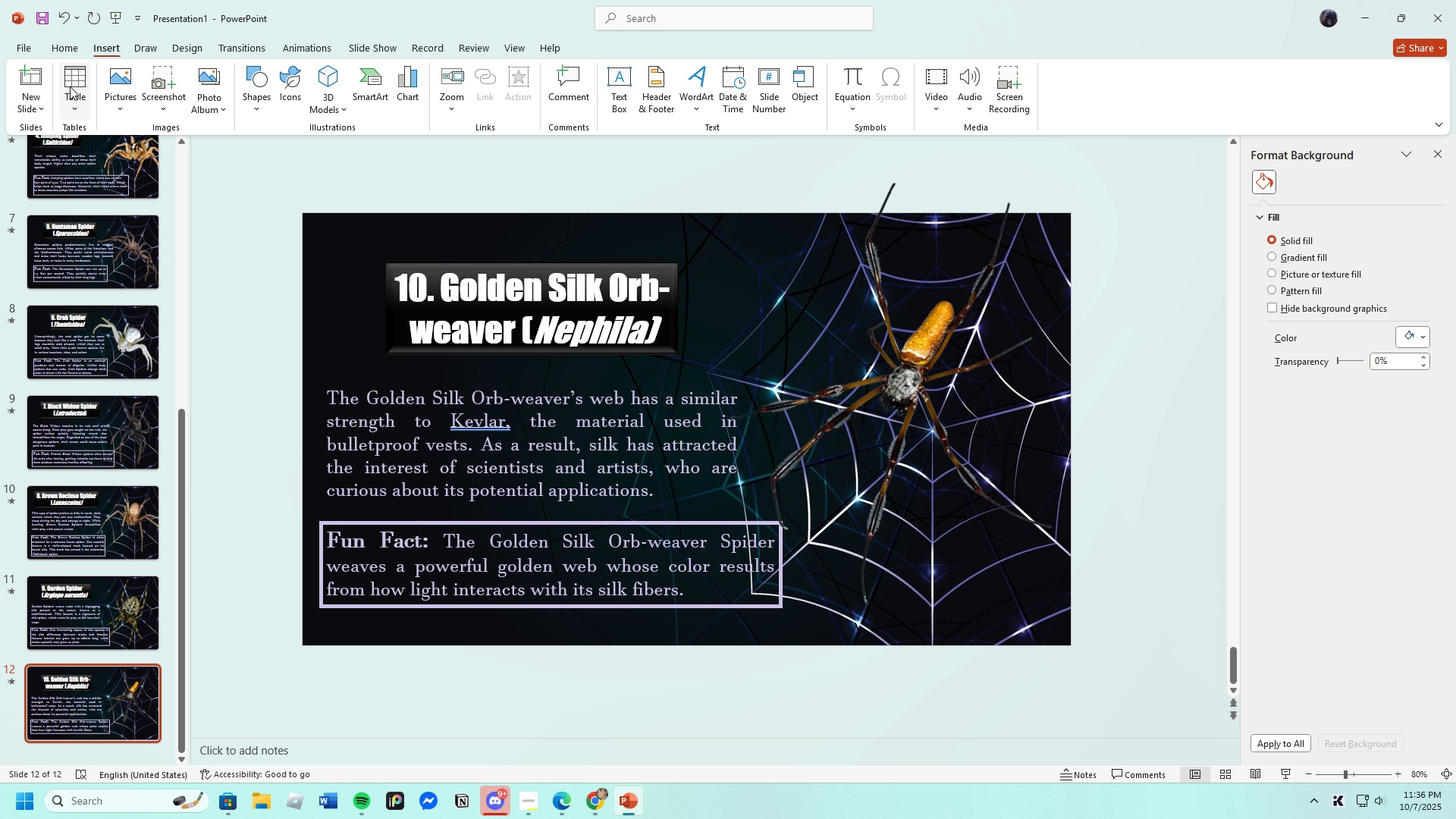 
left_click([24, 81])
 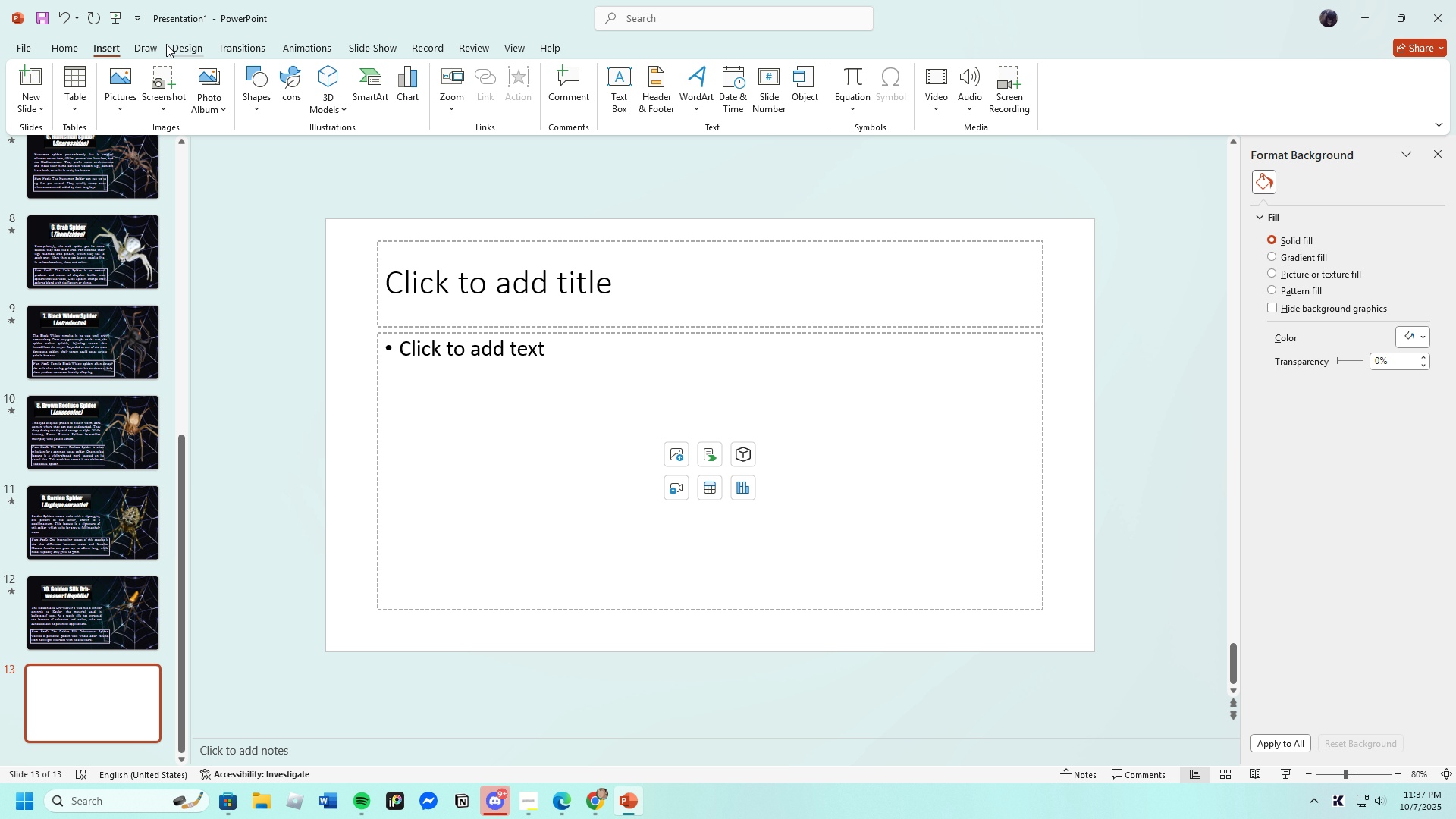 
left_click([130, 82])
 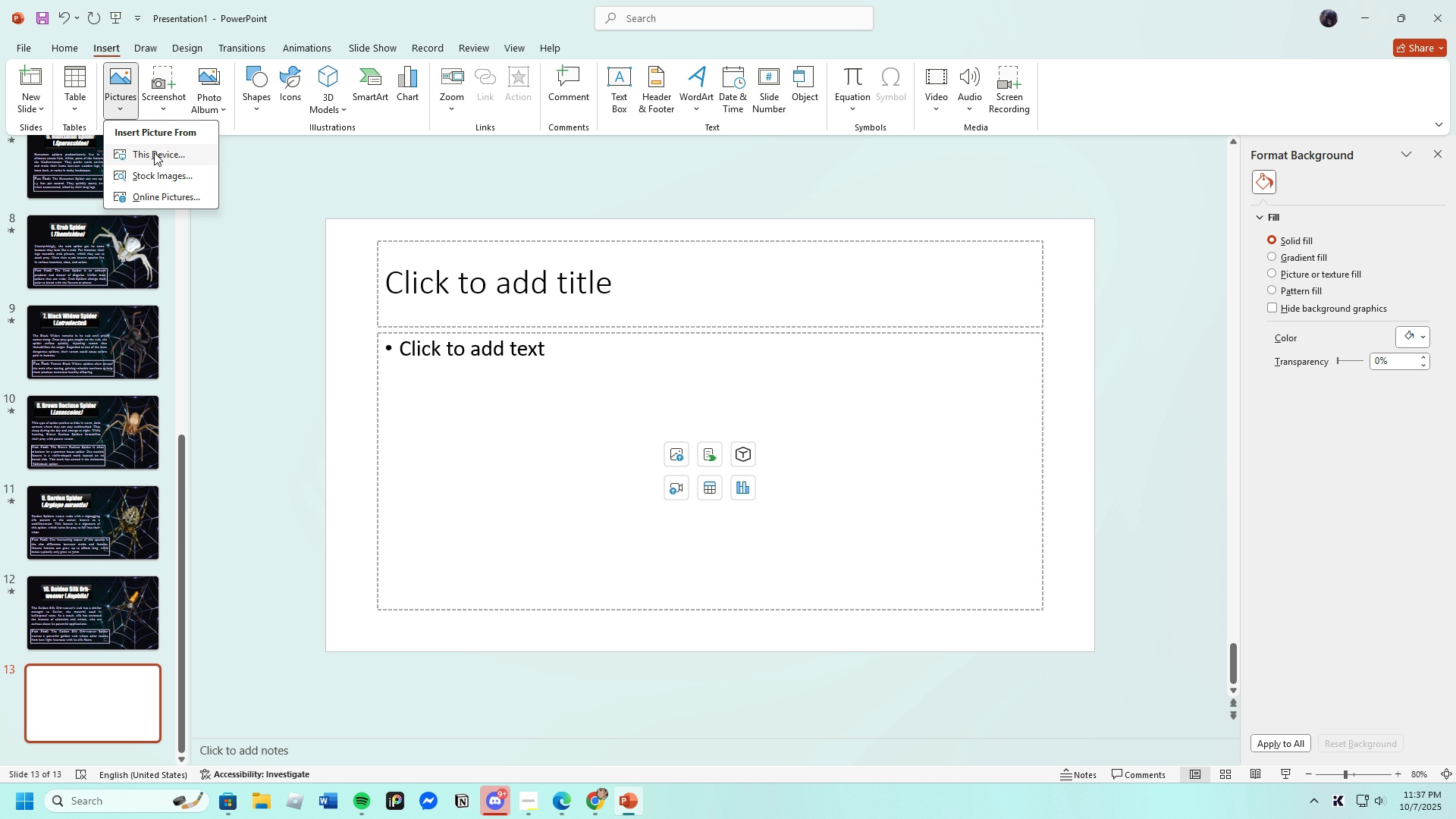 
left_click([154, 153])
 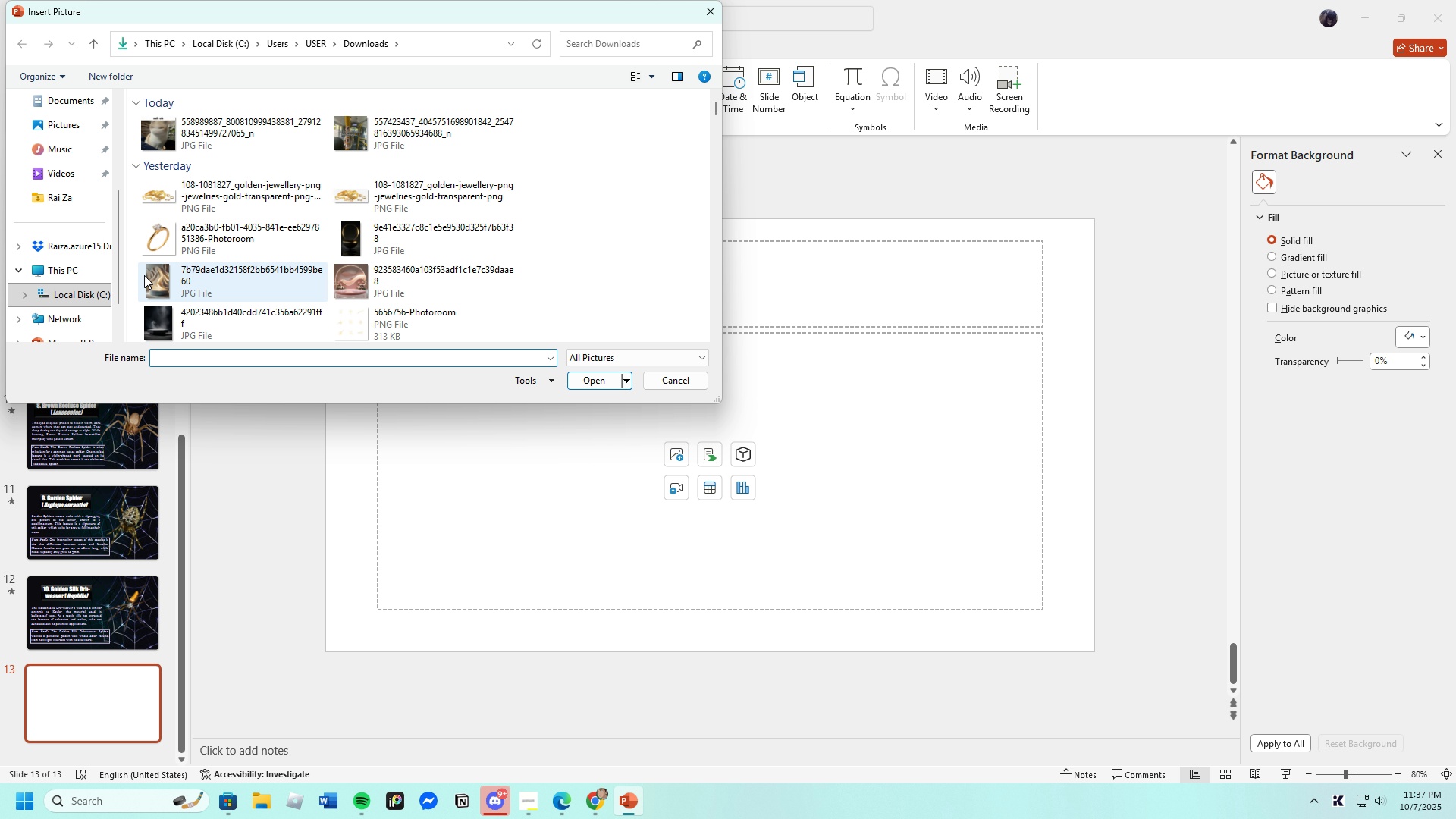 
scroll: coordinate [197, 278], scroll_direction: down, amount: 3.0
 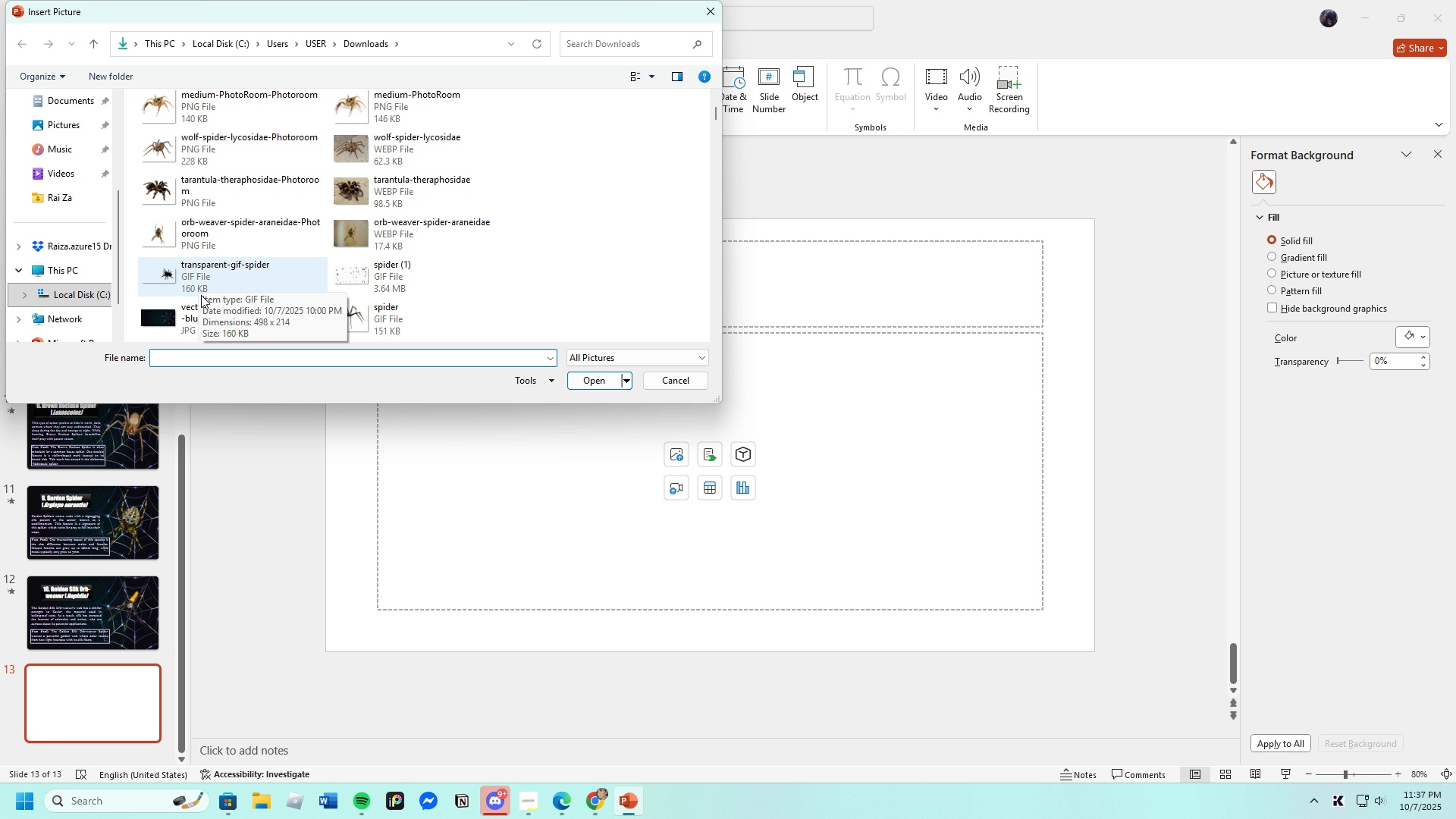 
left_click([201, 295])
 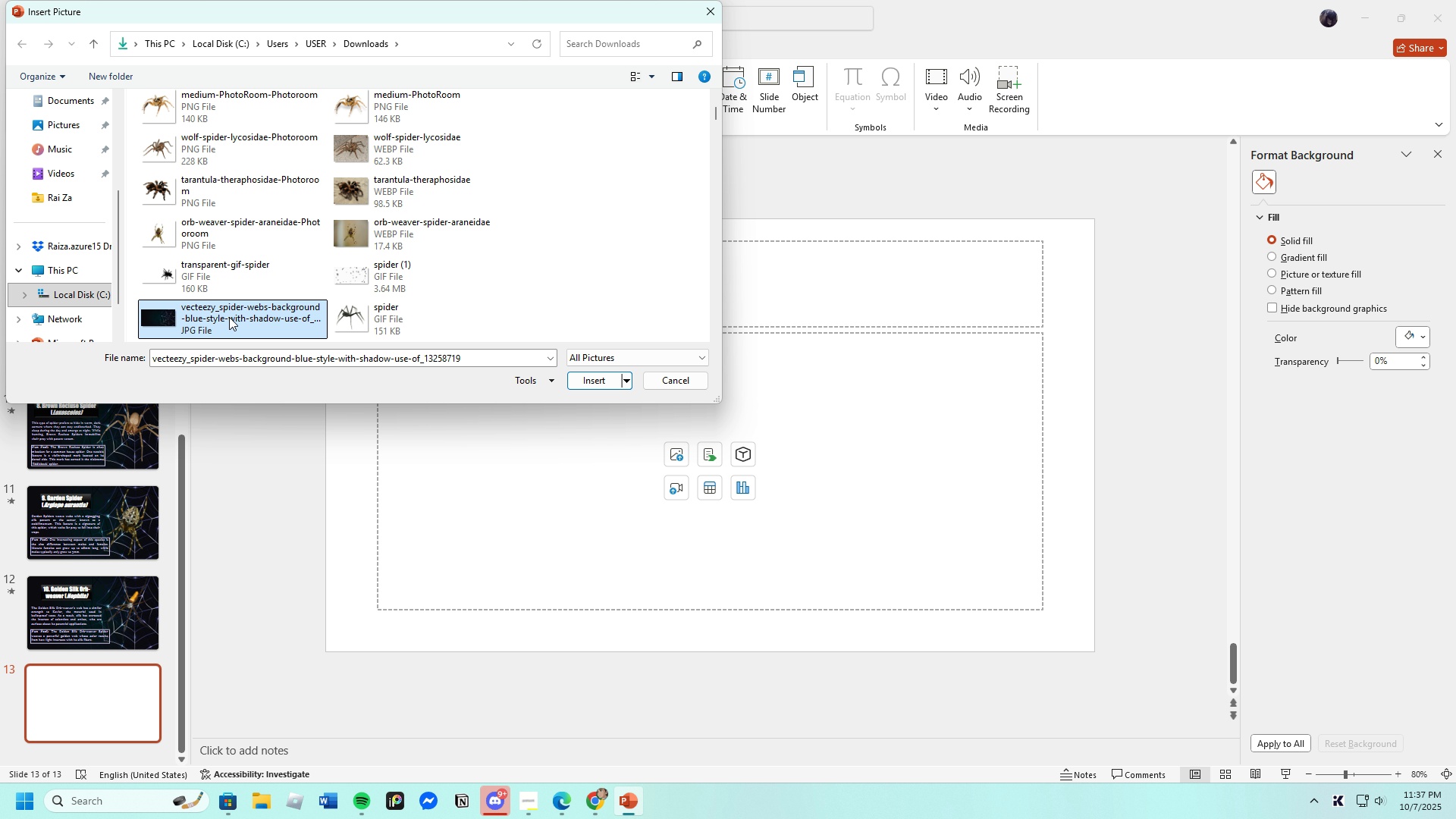 
left_click([229, 317])
 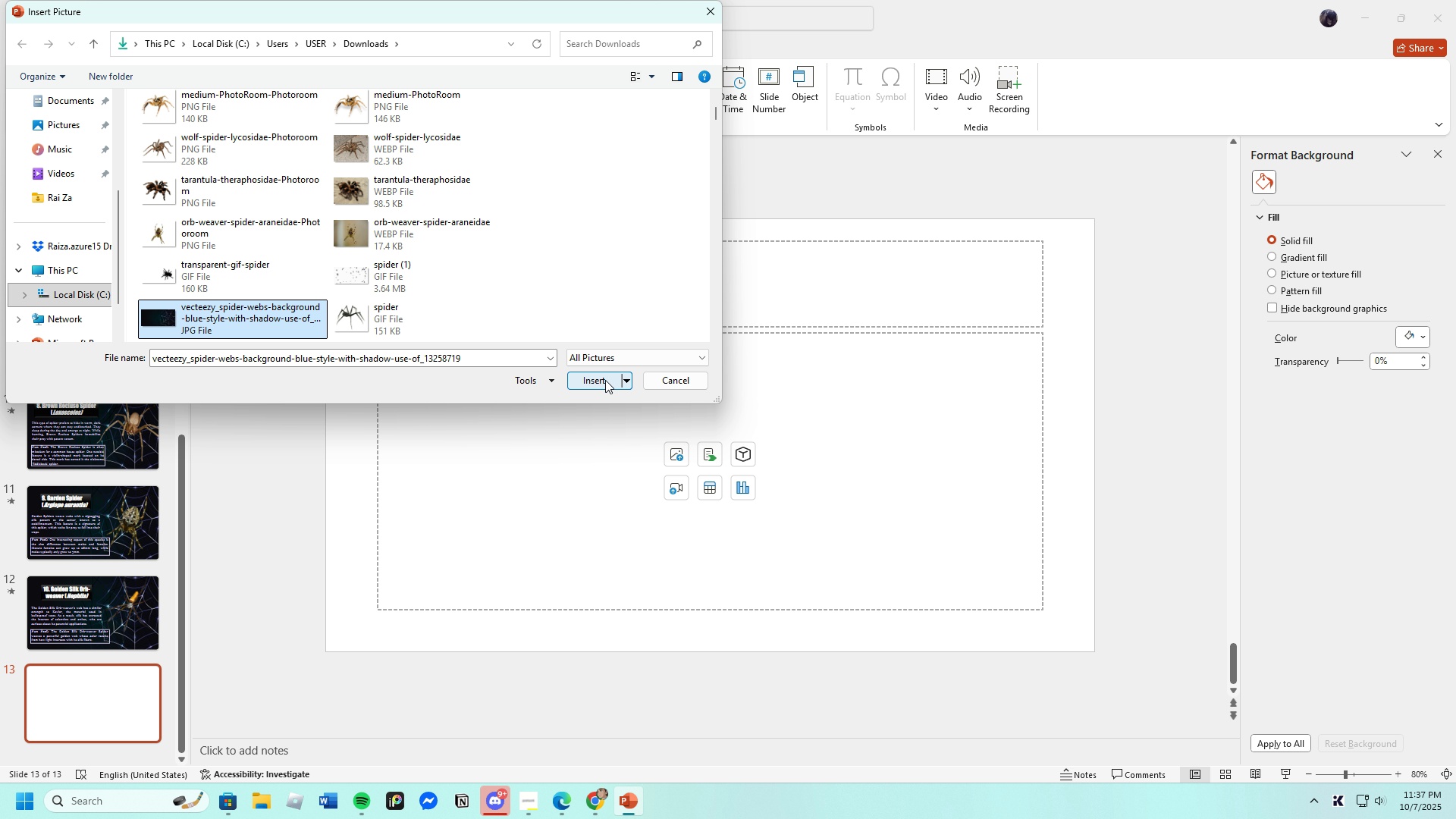 
left_click([585, 370])
 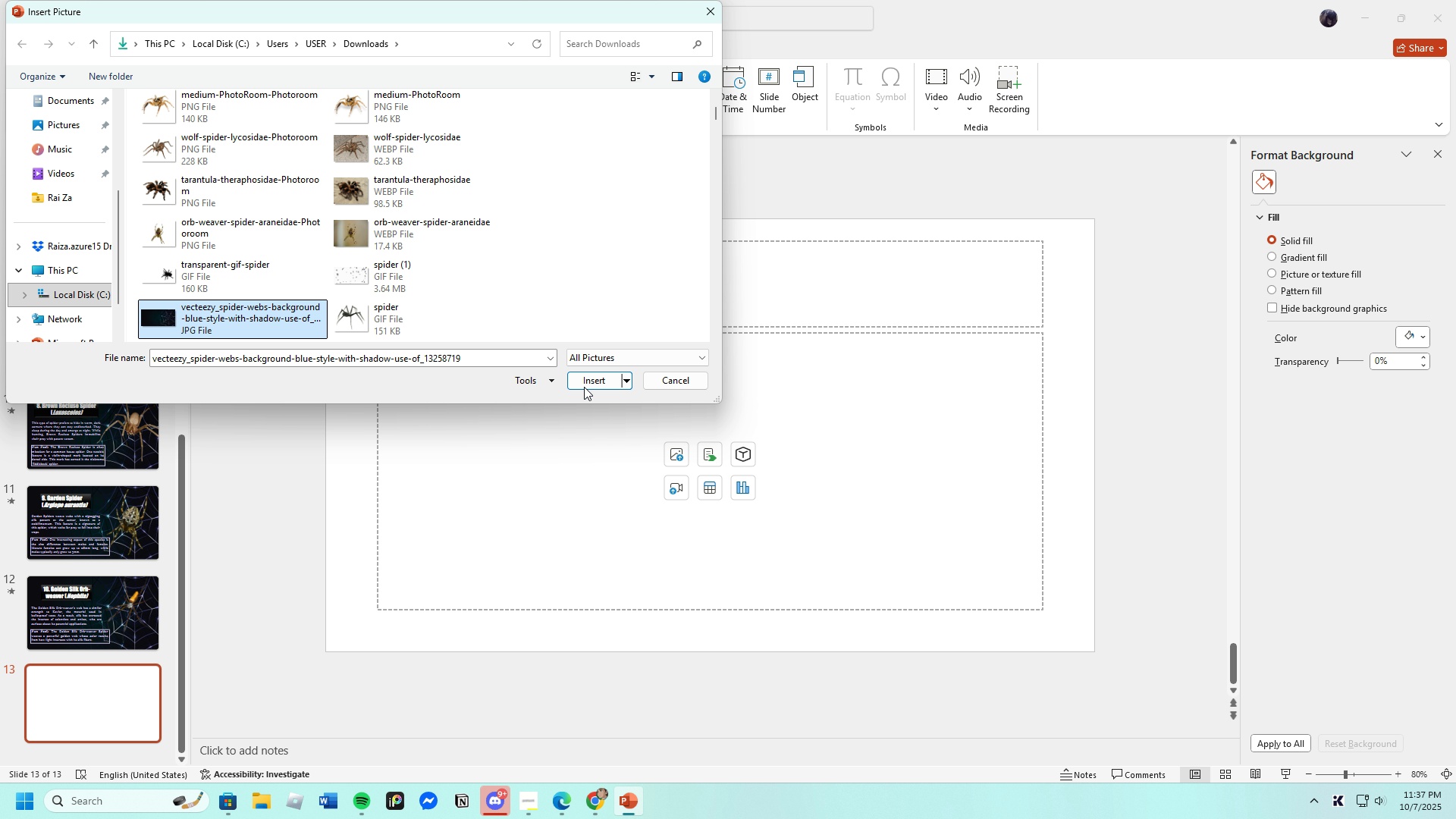 
left_click([584, 379])